 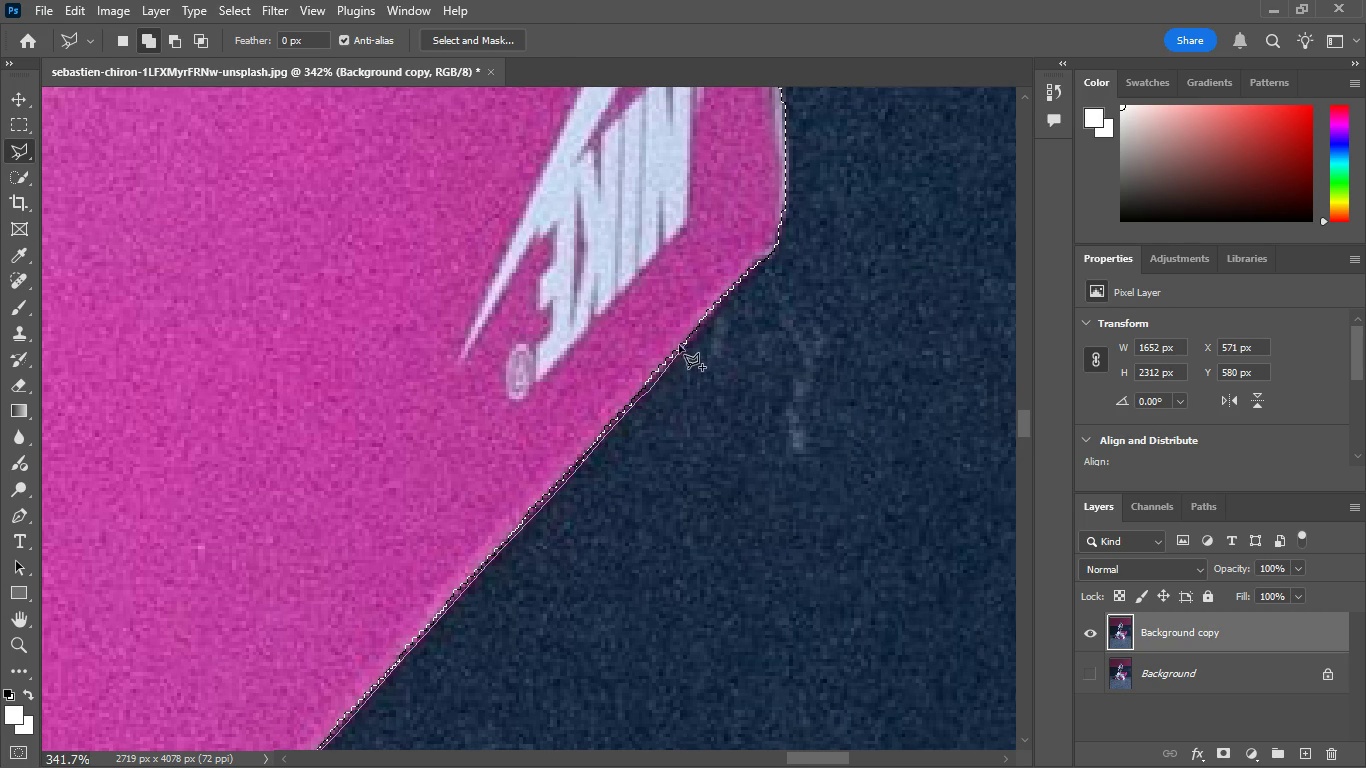 
left_click([695, 339])
 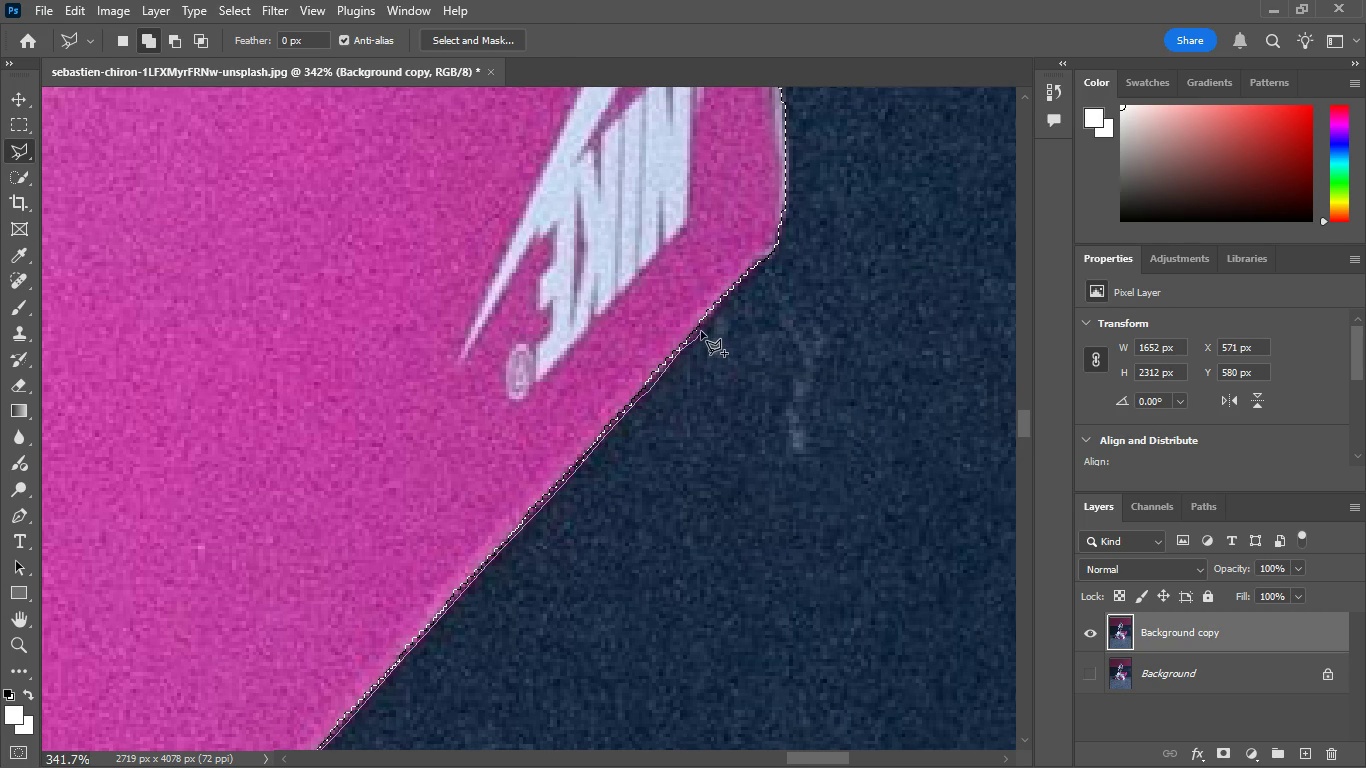 
left_click([704, 326])
 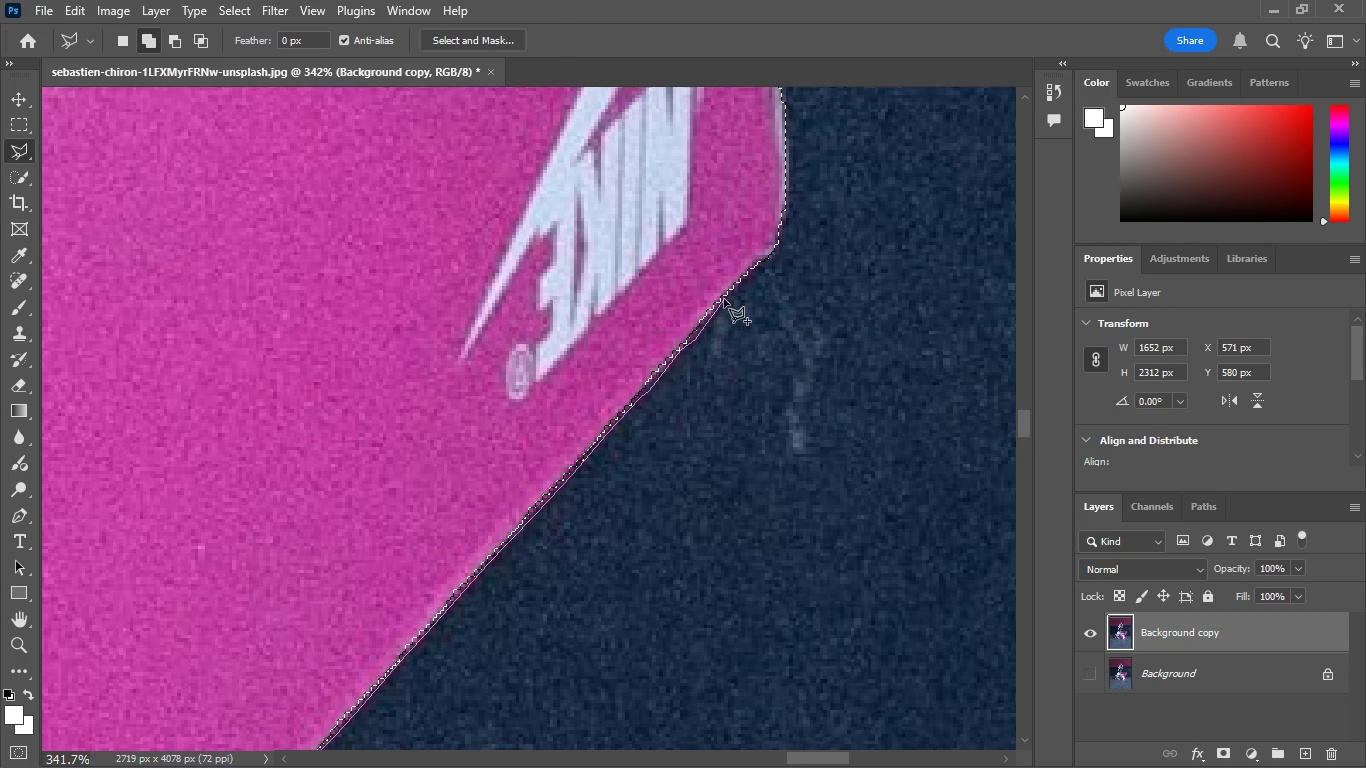 
left_click([724, 299])
 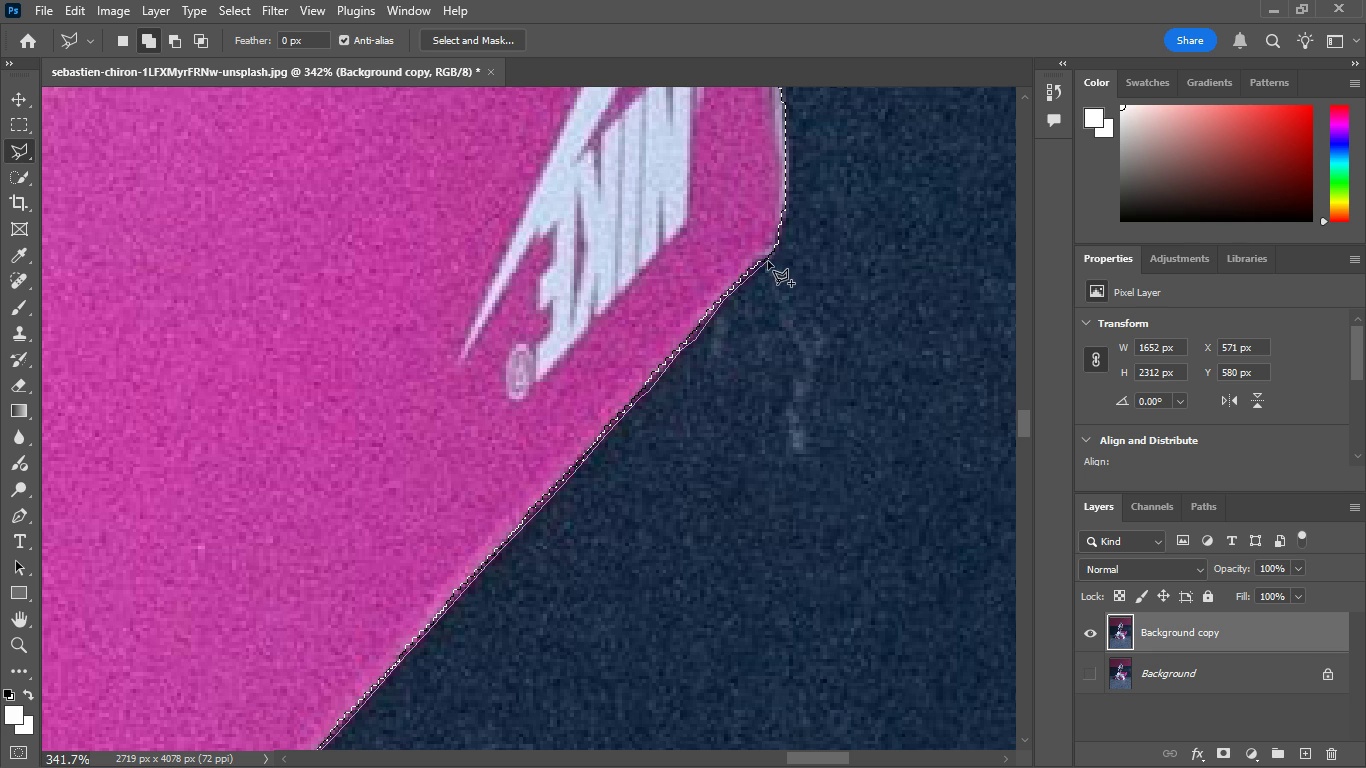 
left_click([766, 261])
 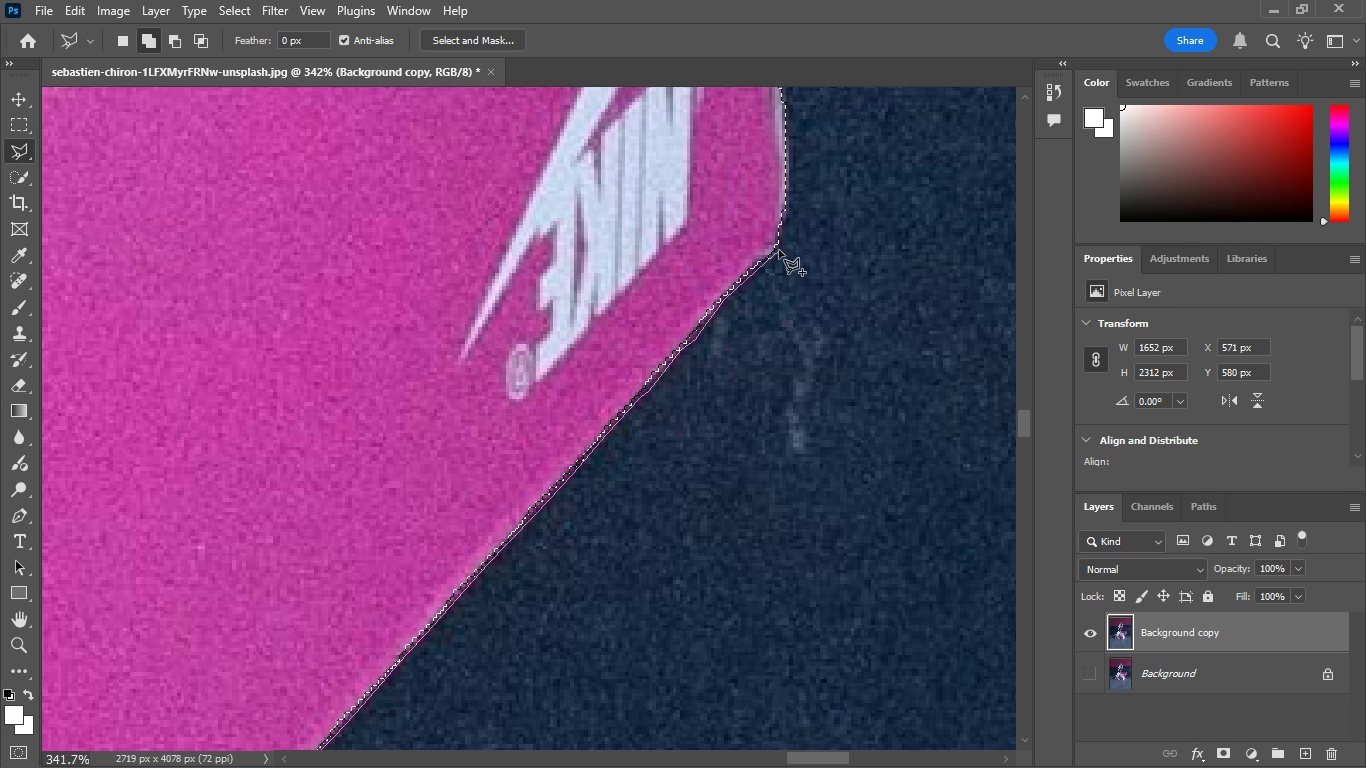 
left_click([779, 250])